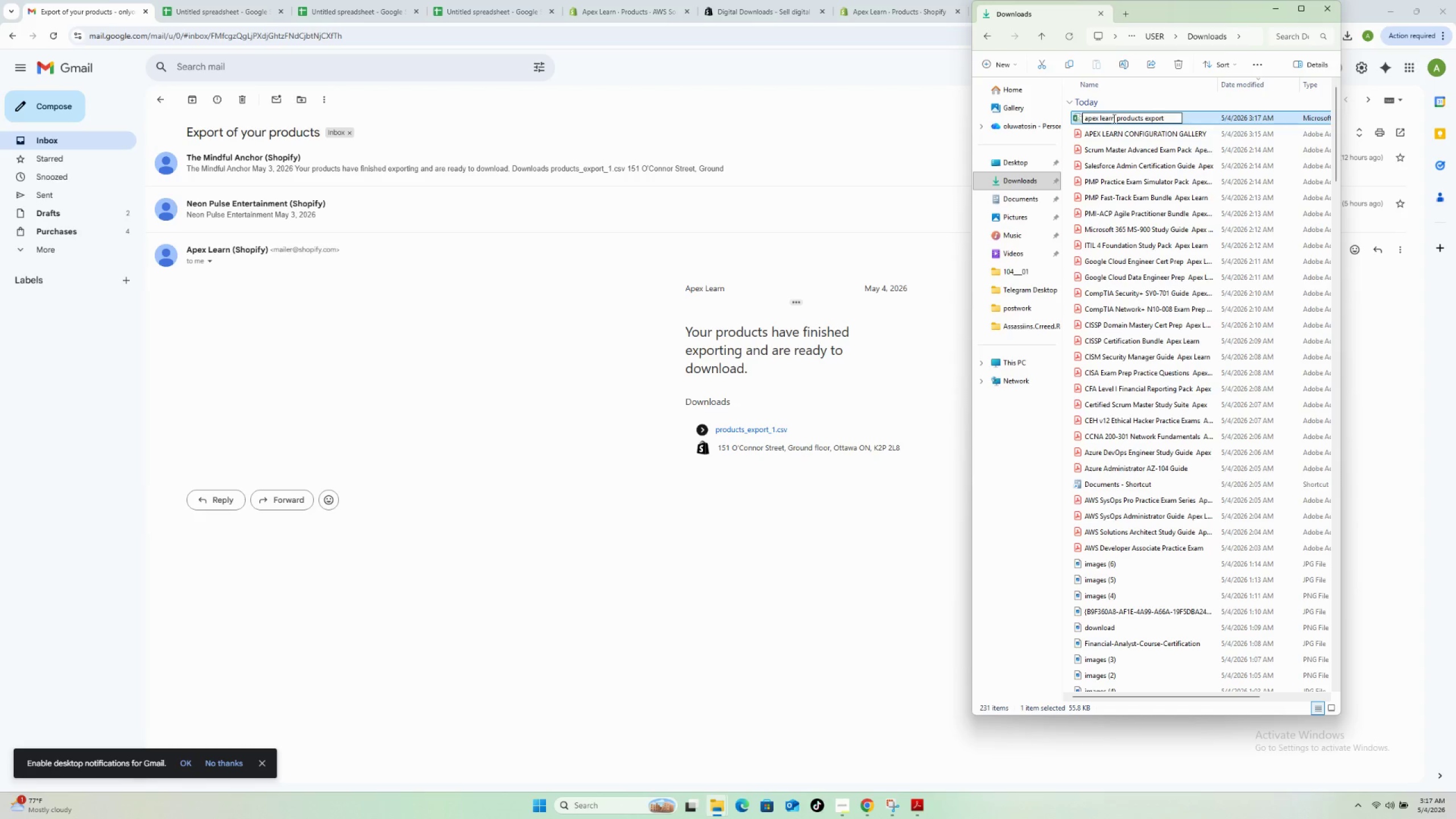 
key(Enter)
 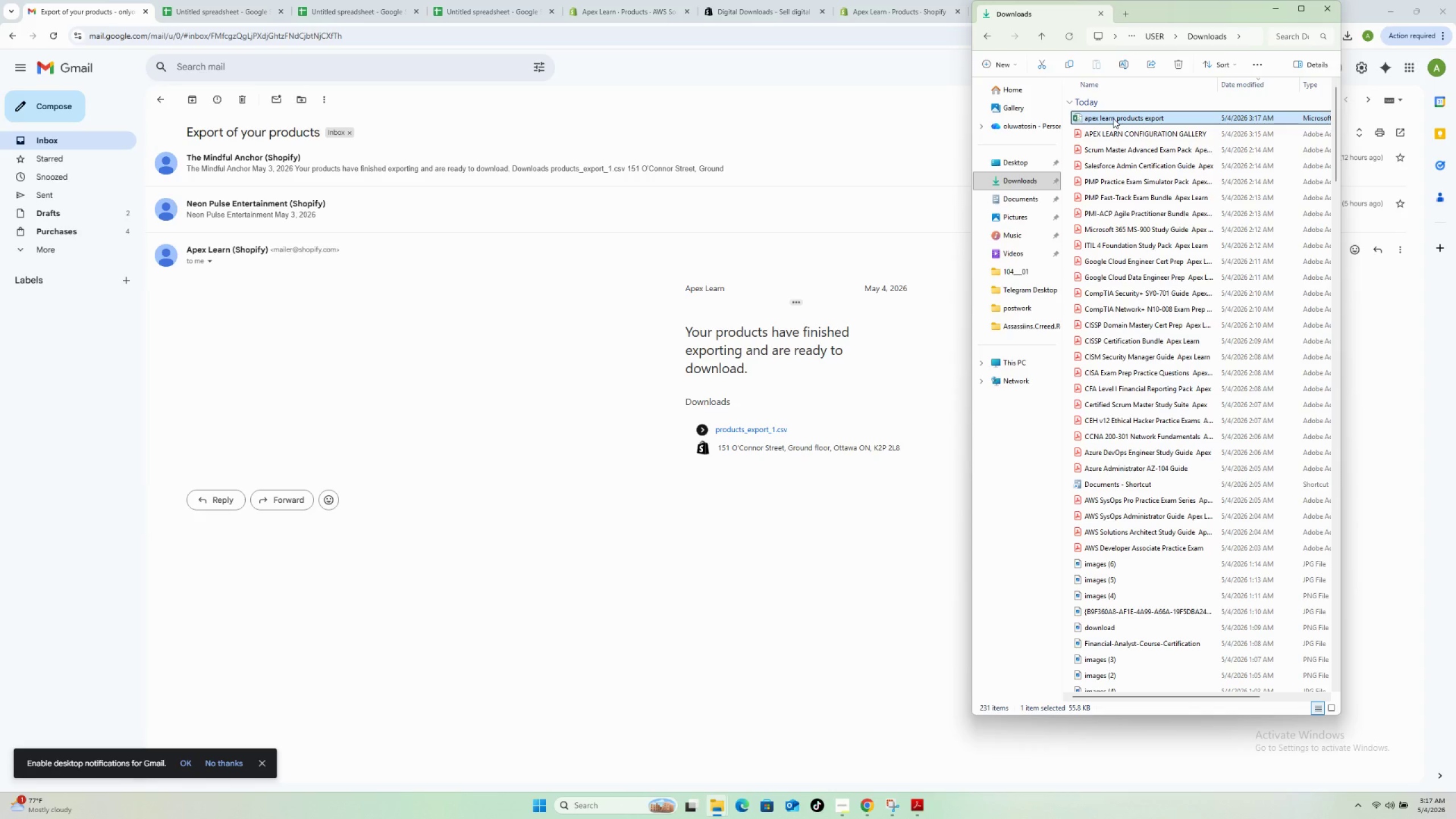 
wait(9.51)
 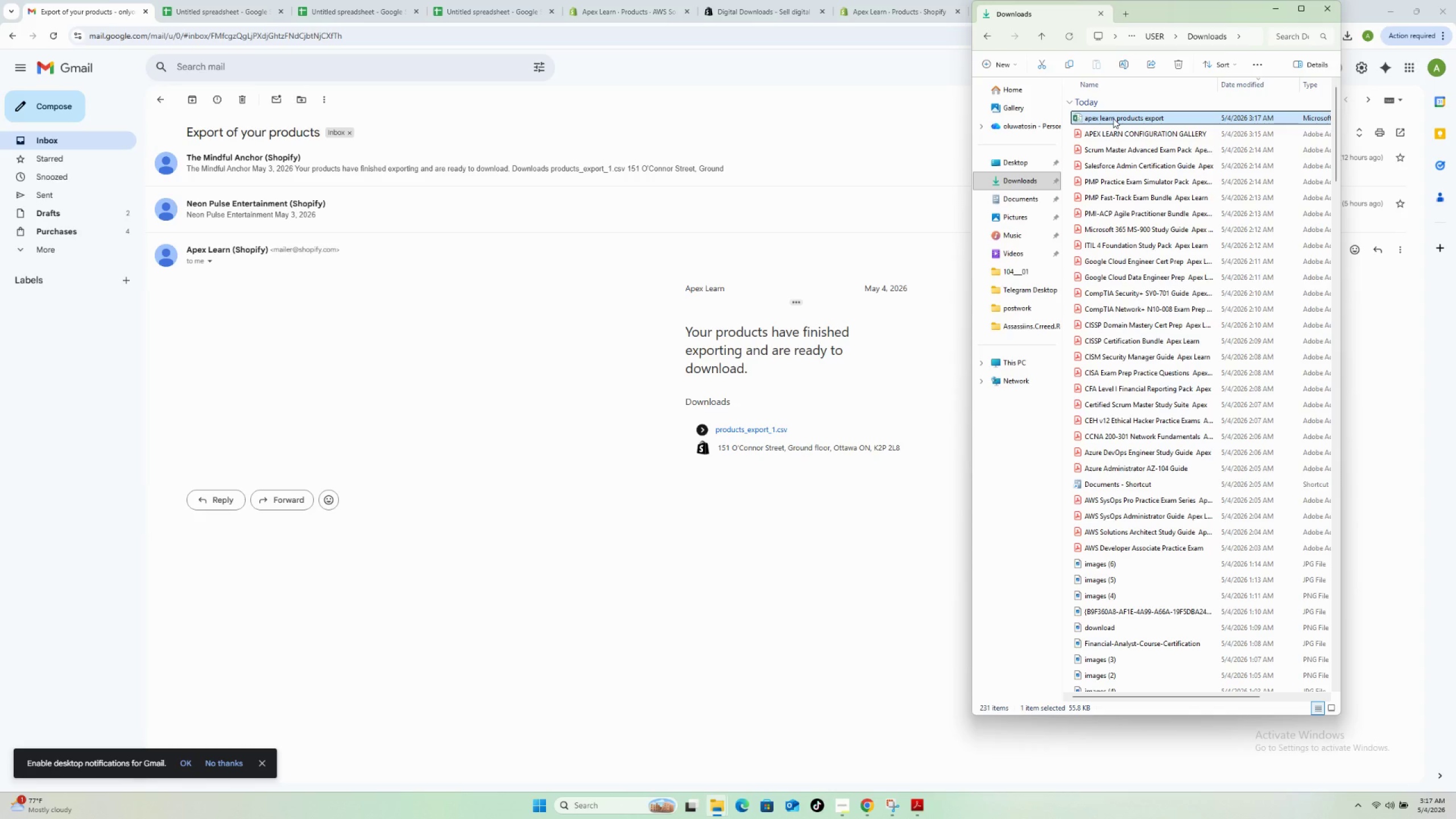 
left_click([886, 147])
 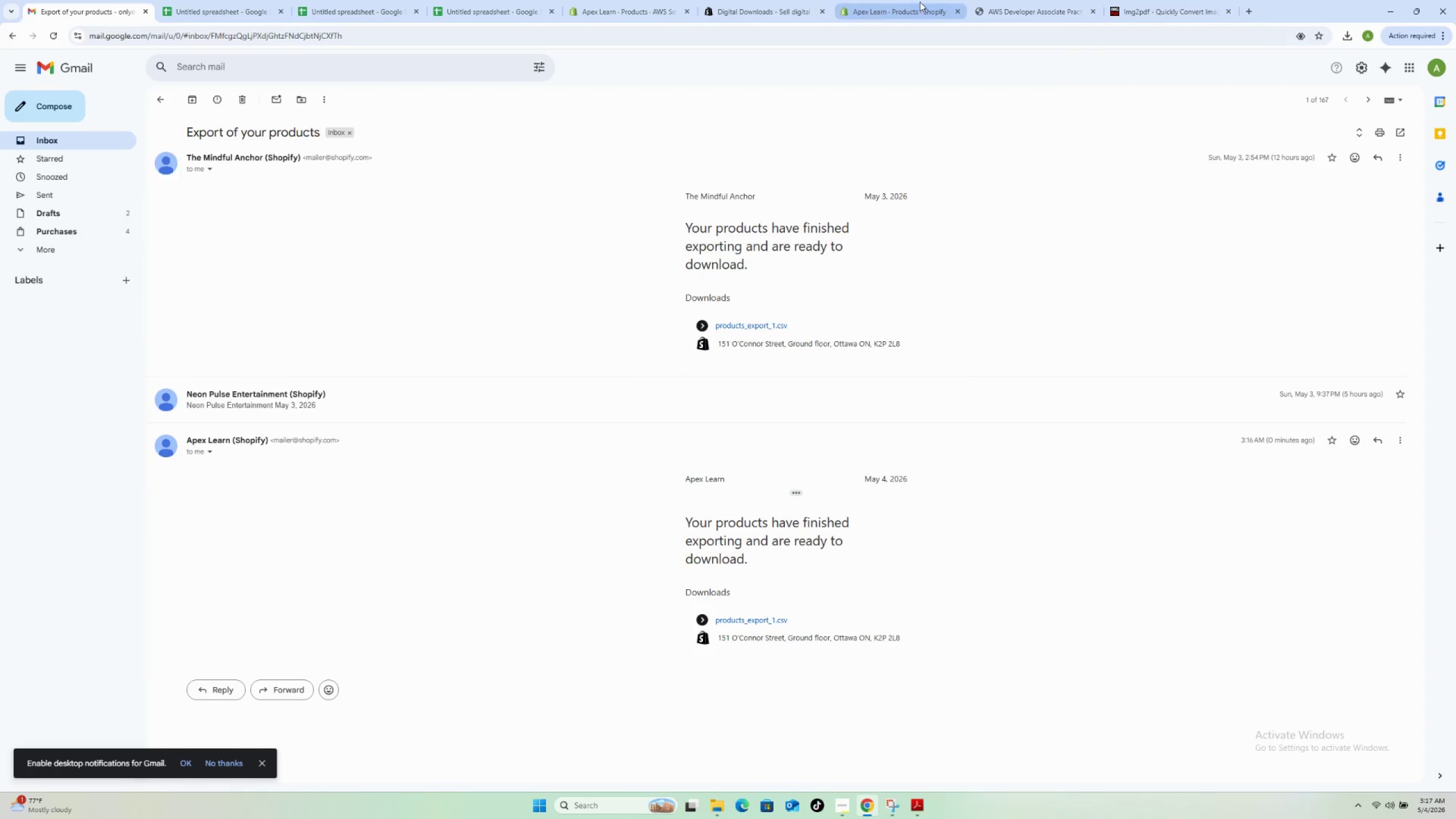 
left_click([920, 2])
 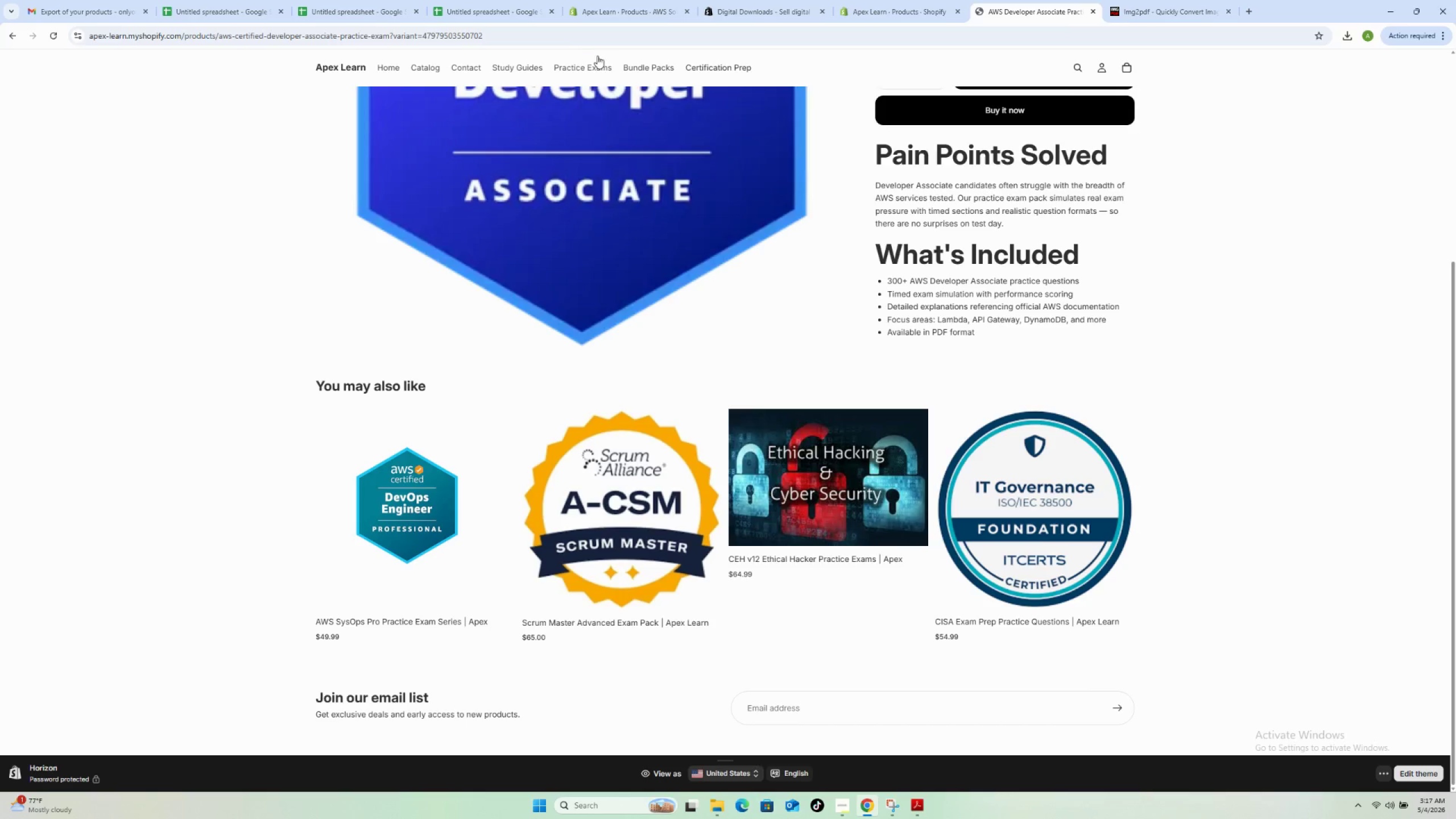 
left_click_drag(start_coordinate=[564, 34], to_coordinate=[187, 96])
 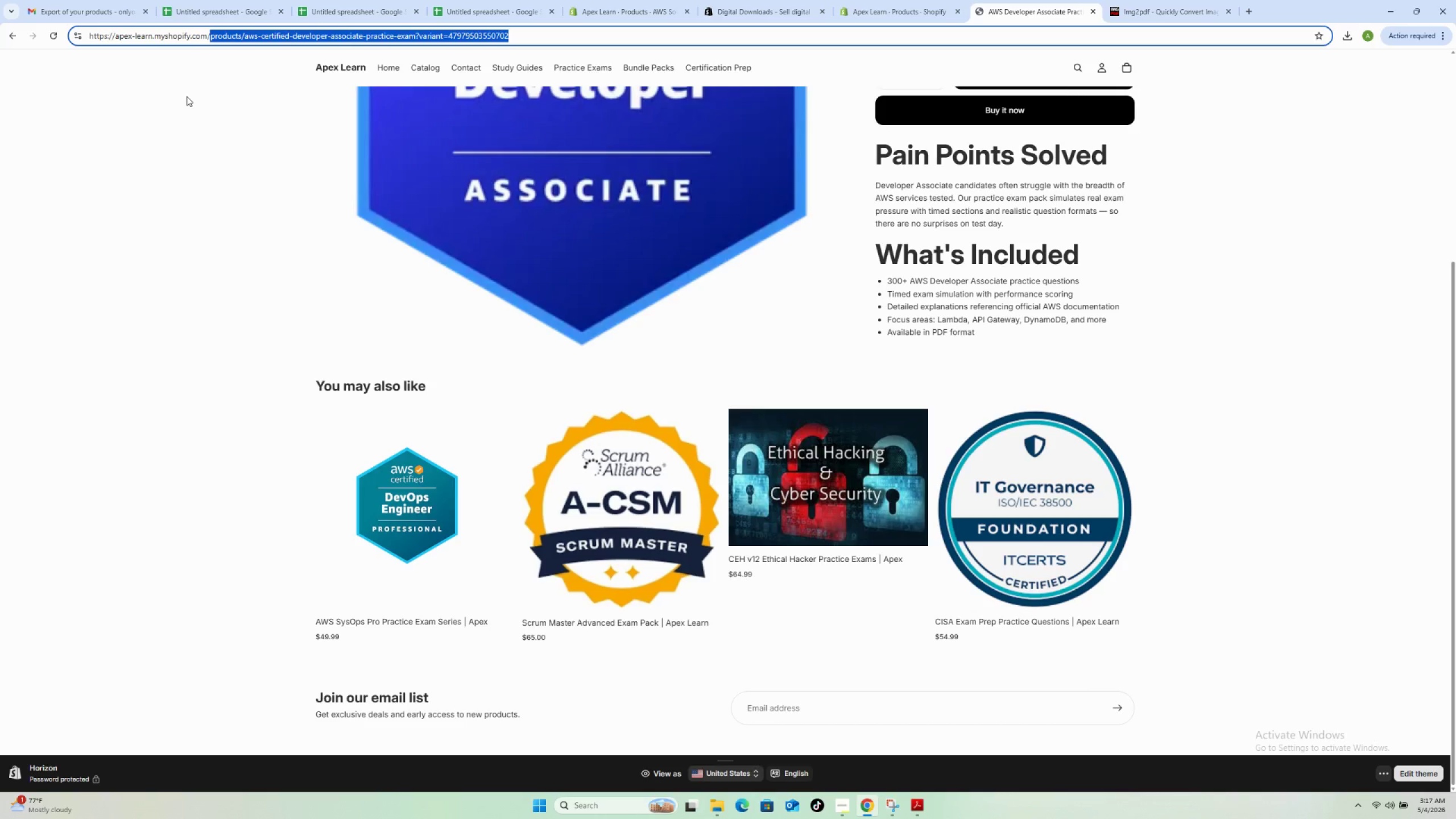 
key(Backspace)
 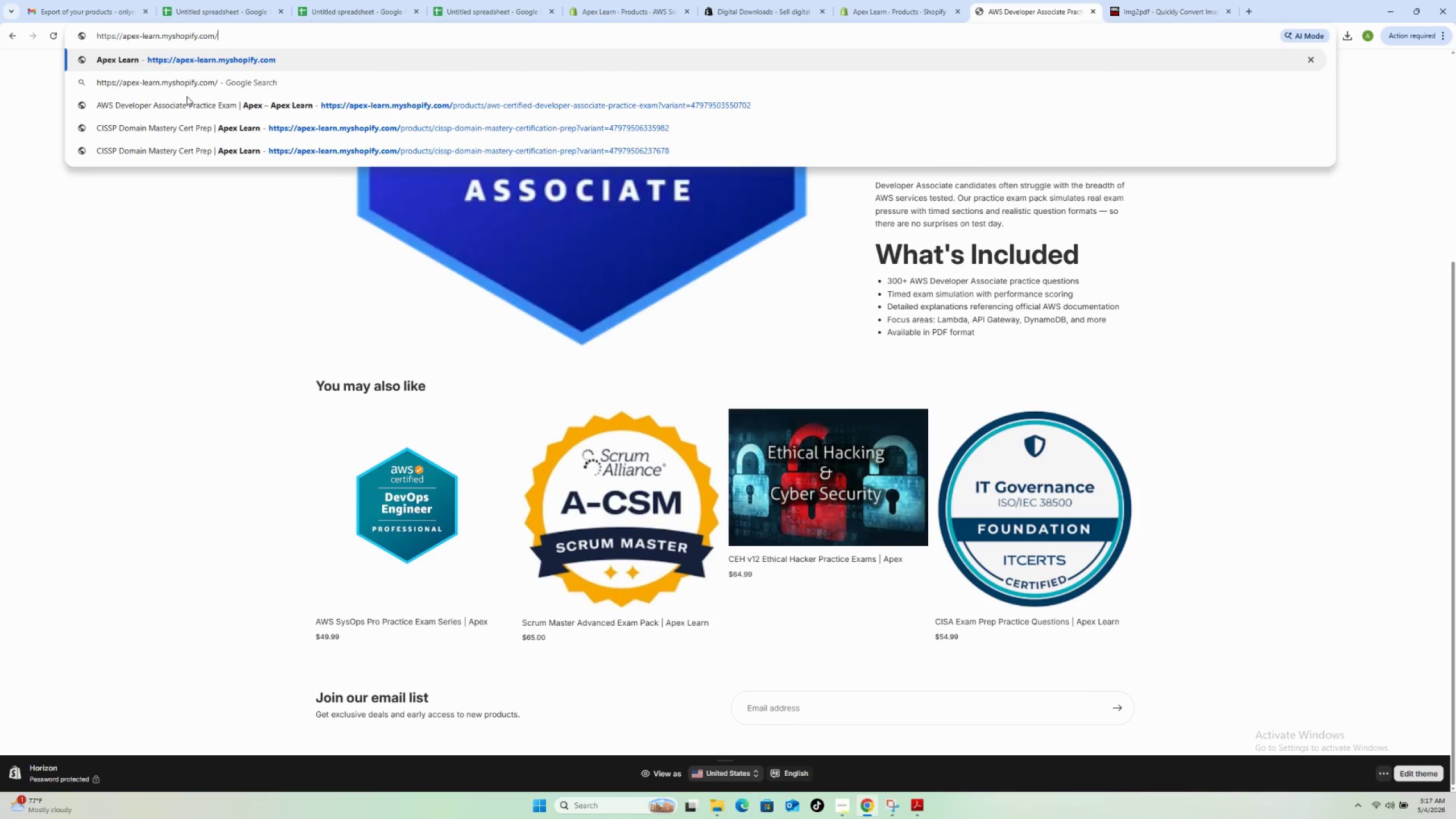 
key(Backspace)
 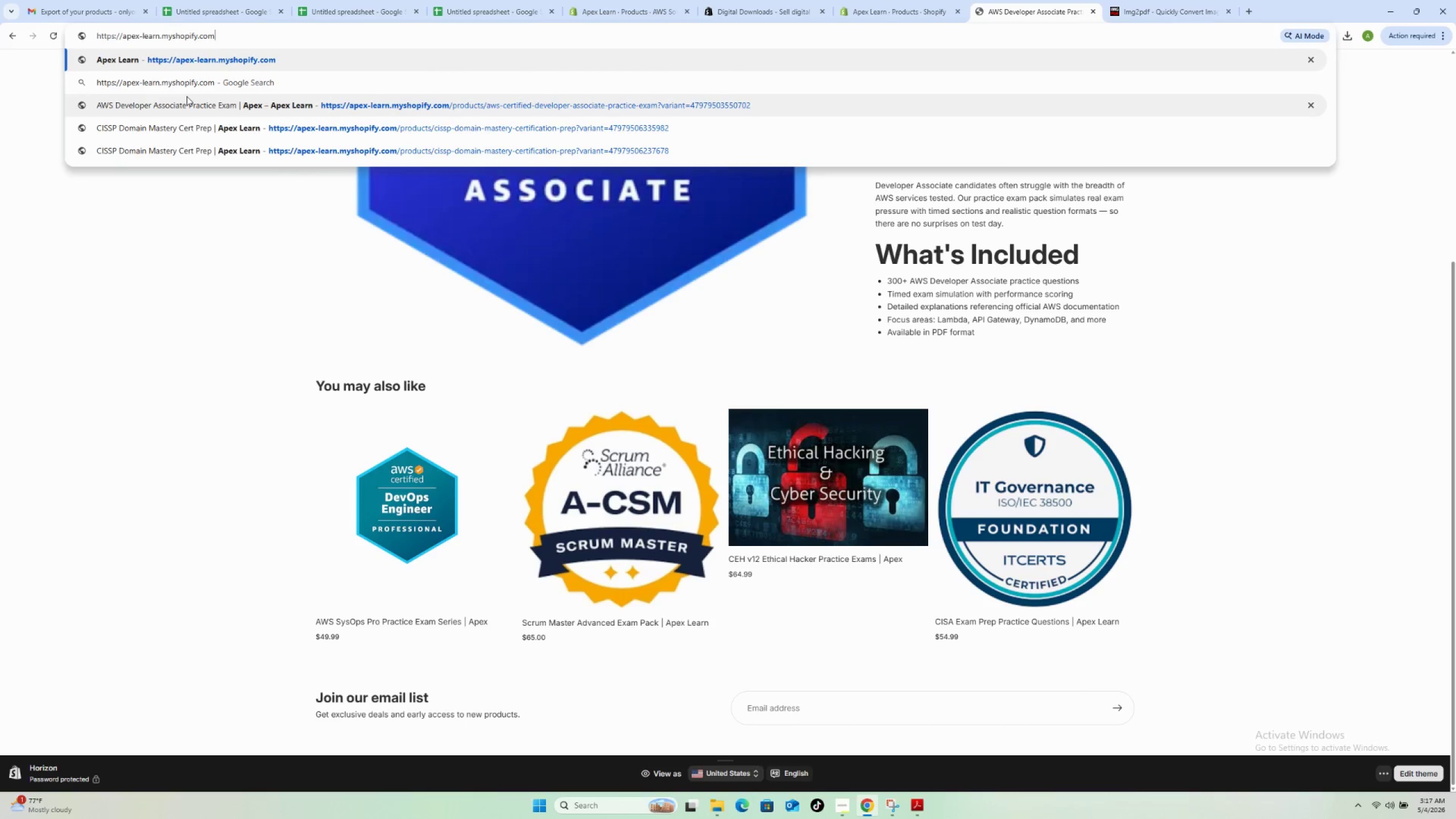 
key(Enter)
 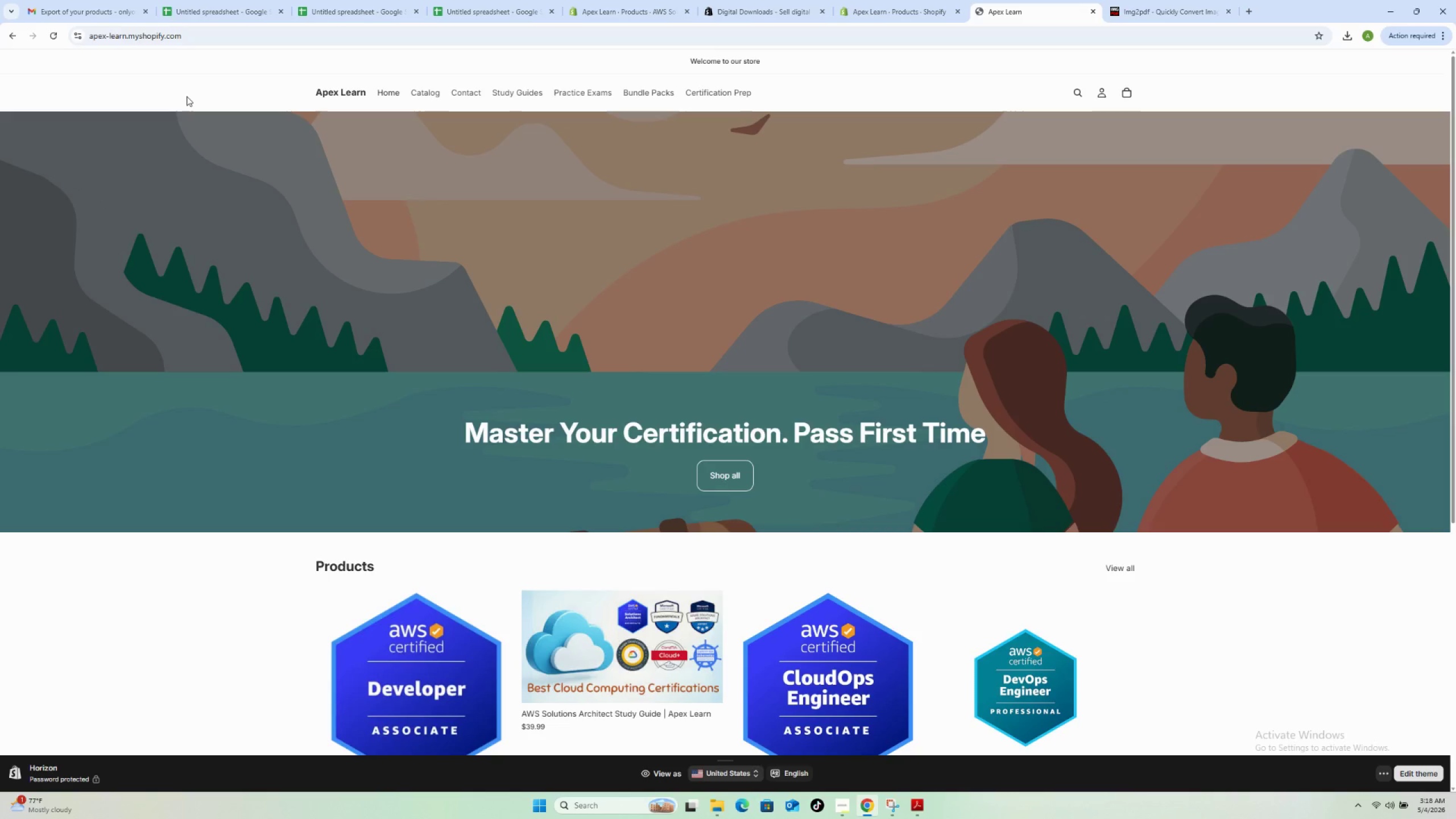 
wait(24.25)
 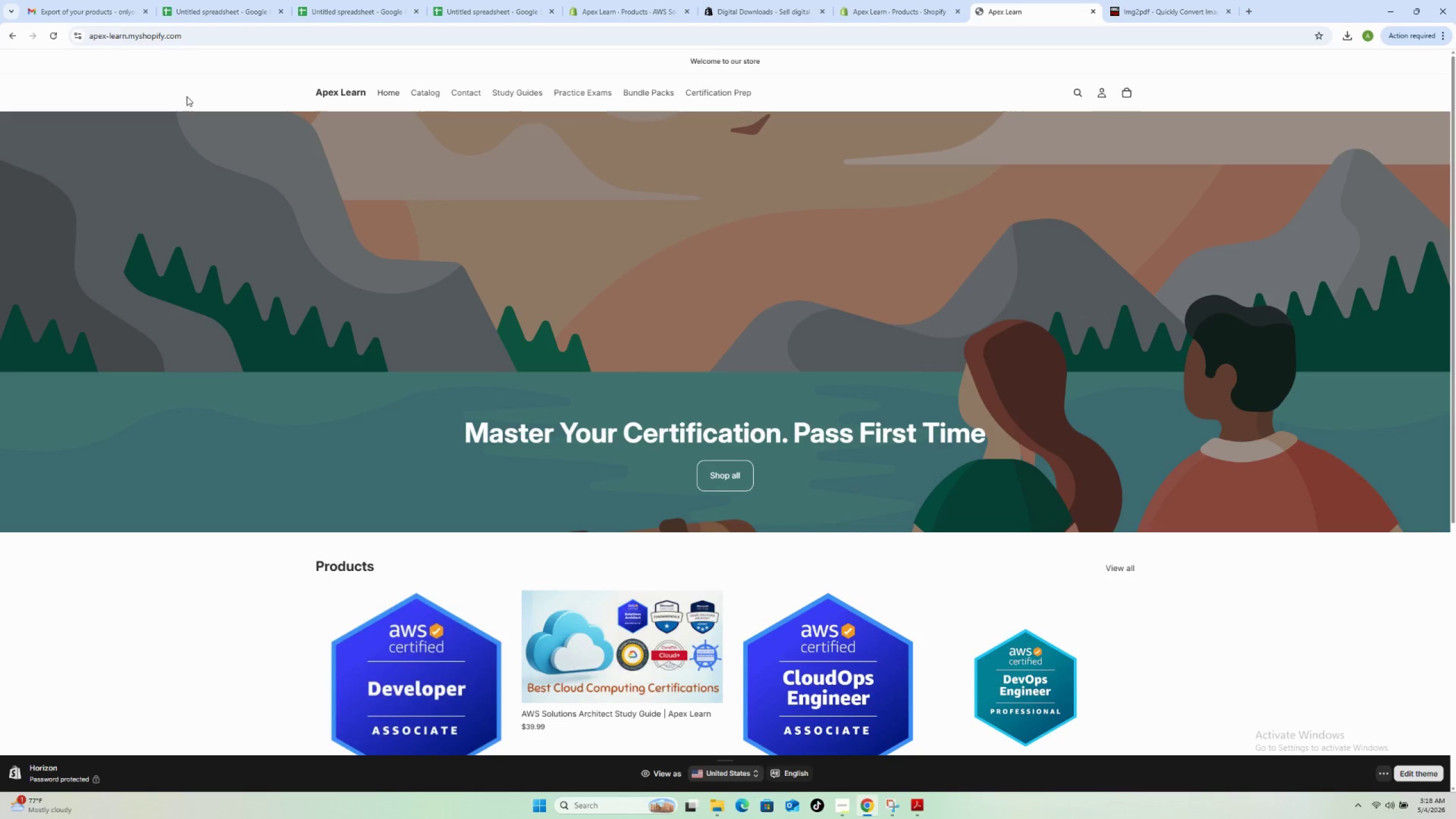 
mouse_move([858, 760])
 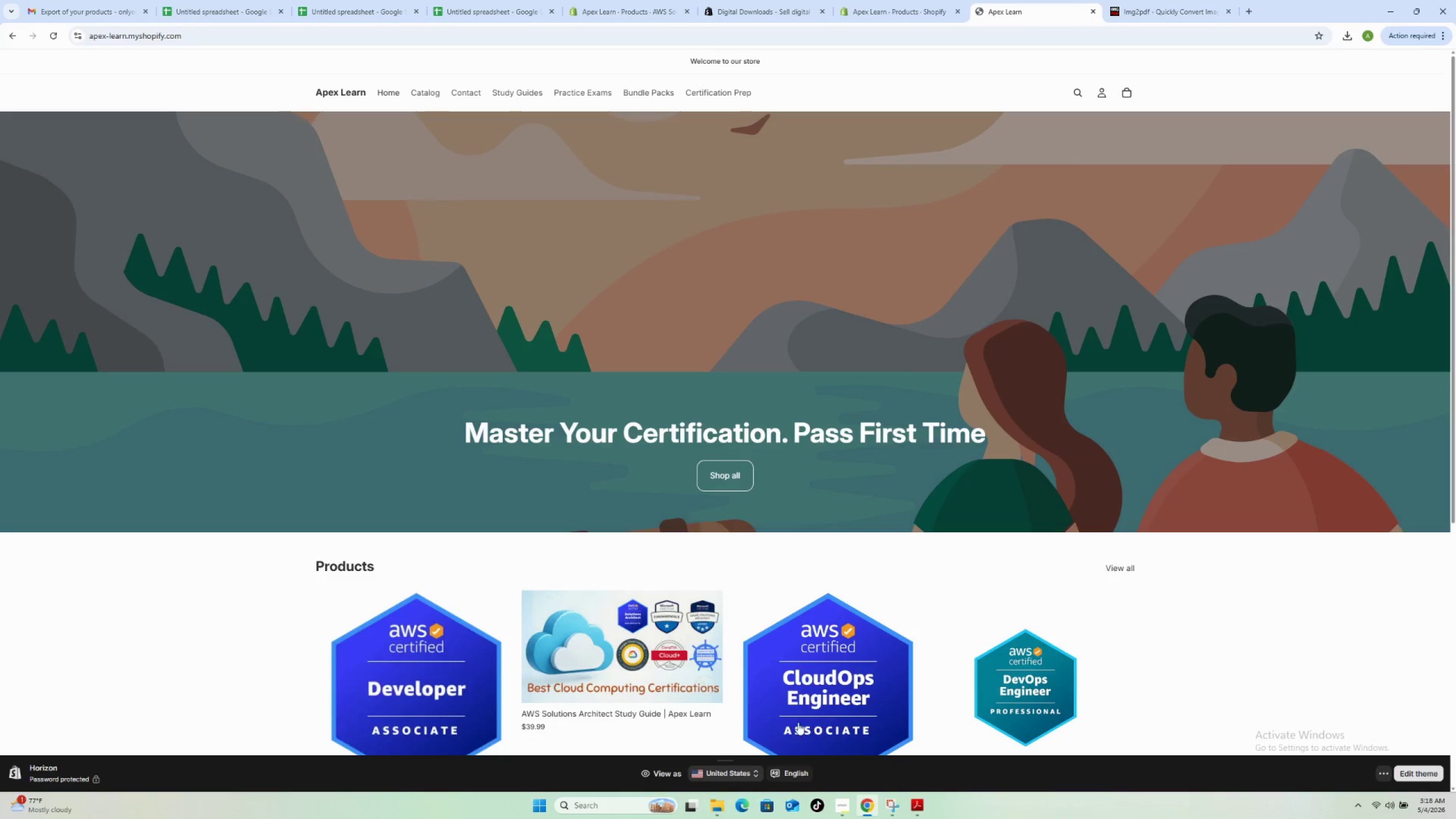 
key(Meta+MetaLeft)
 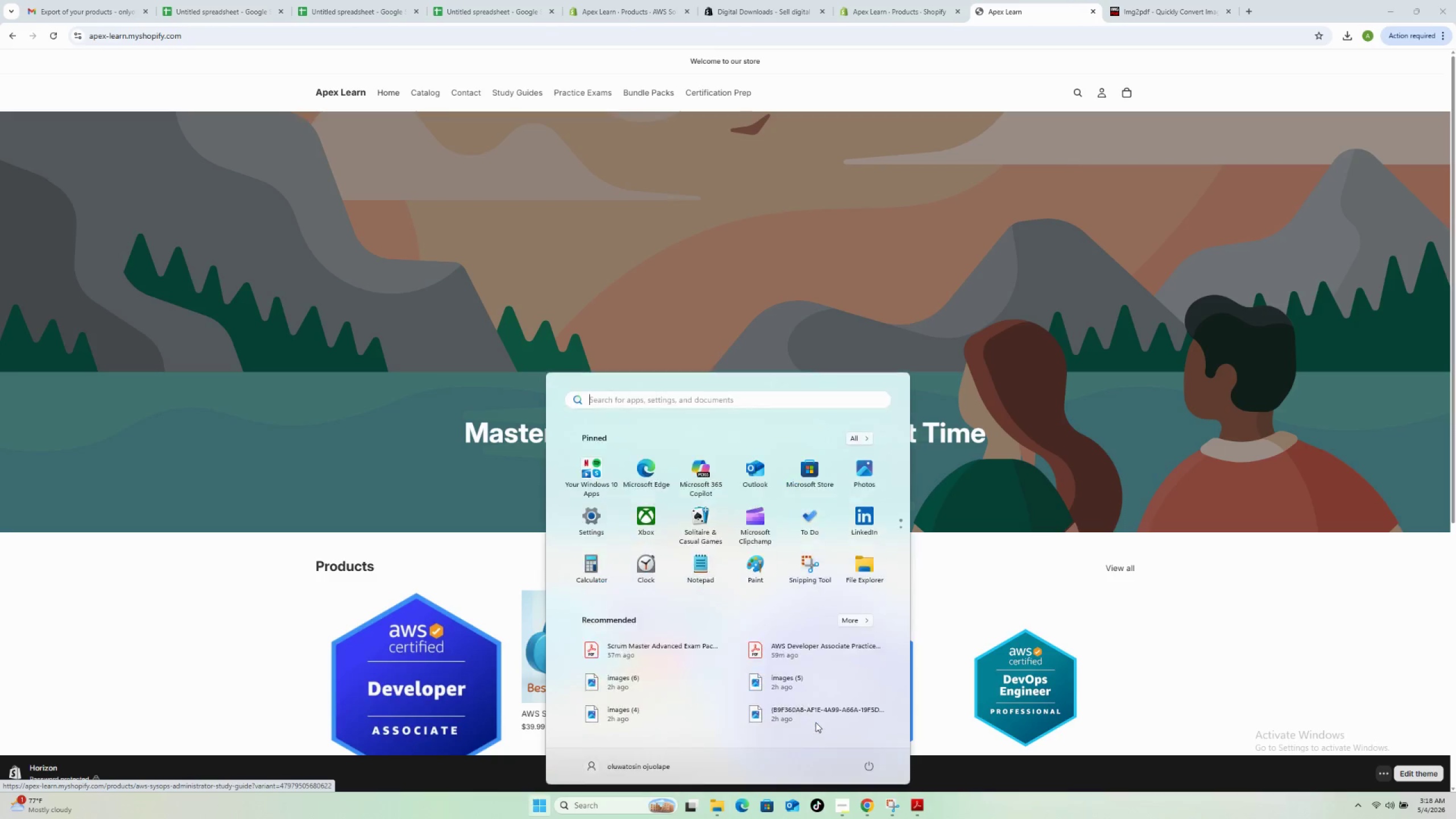 
type(no)
 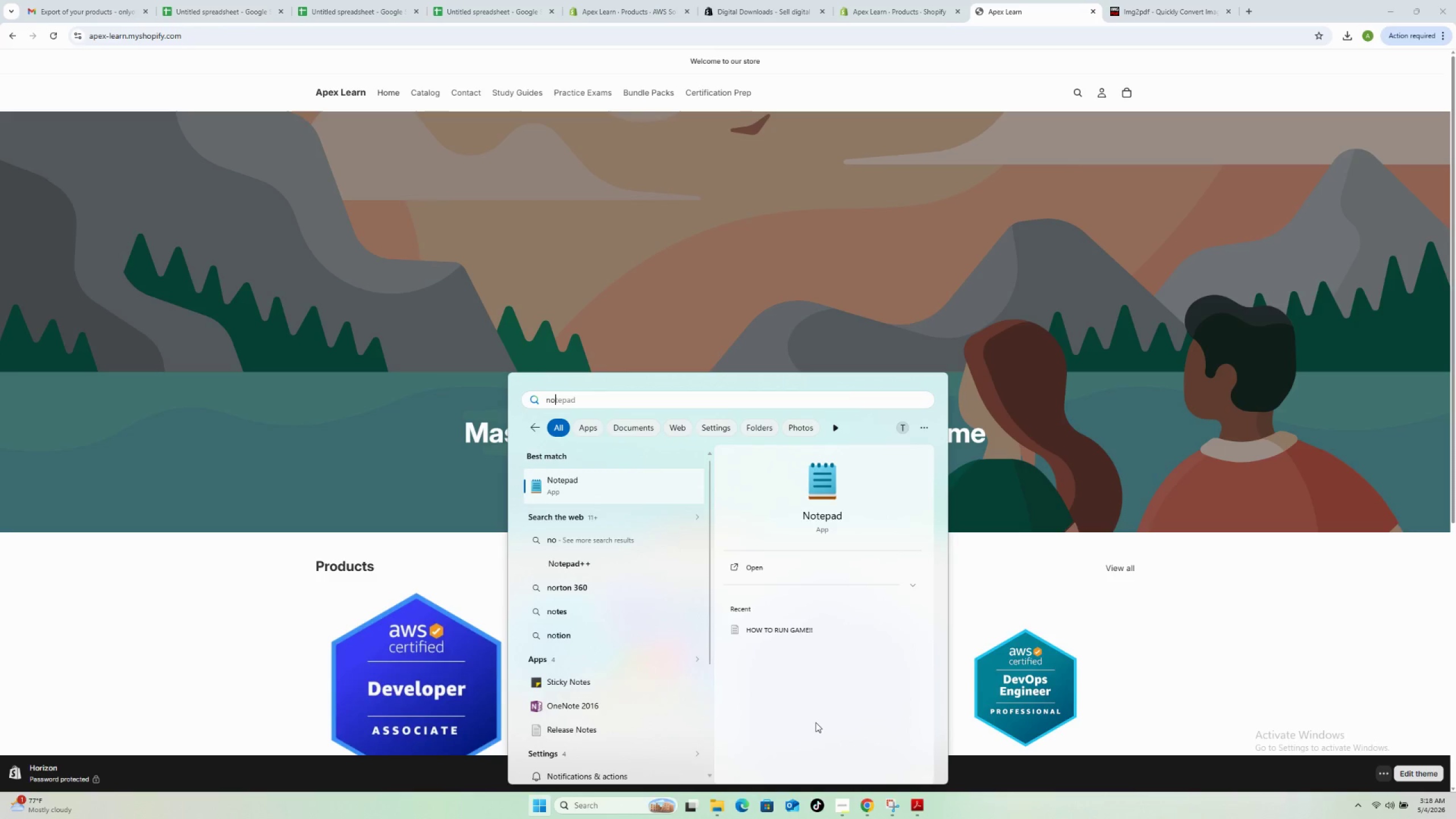 
key(Enter)
 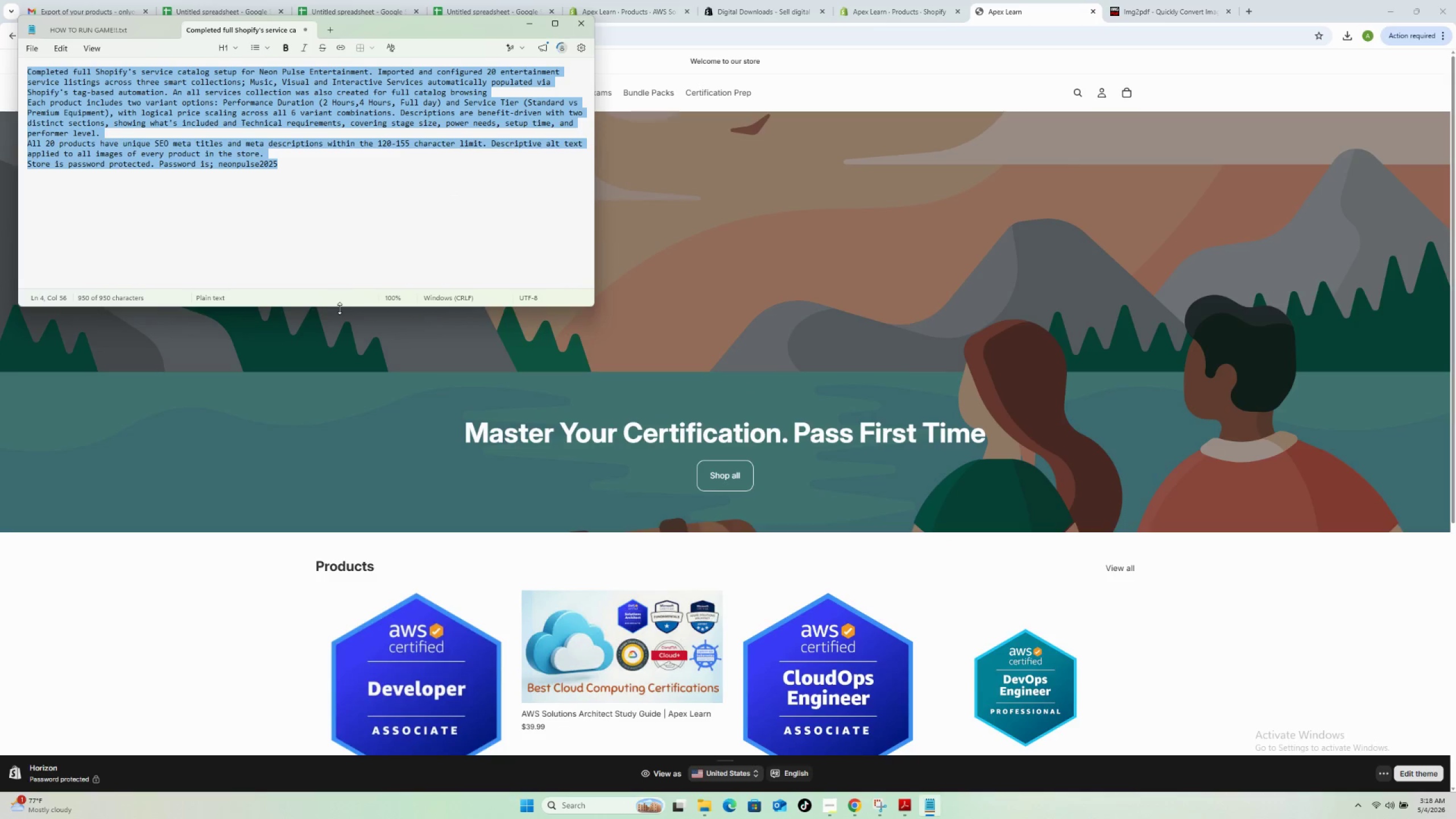 
key(Backspace)
 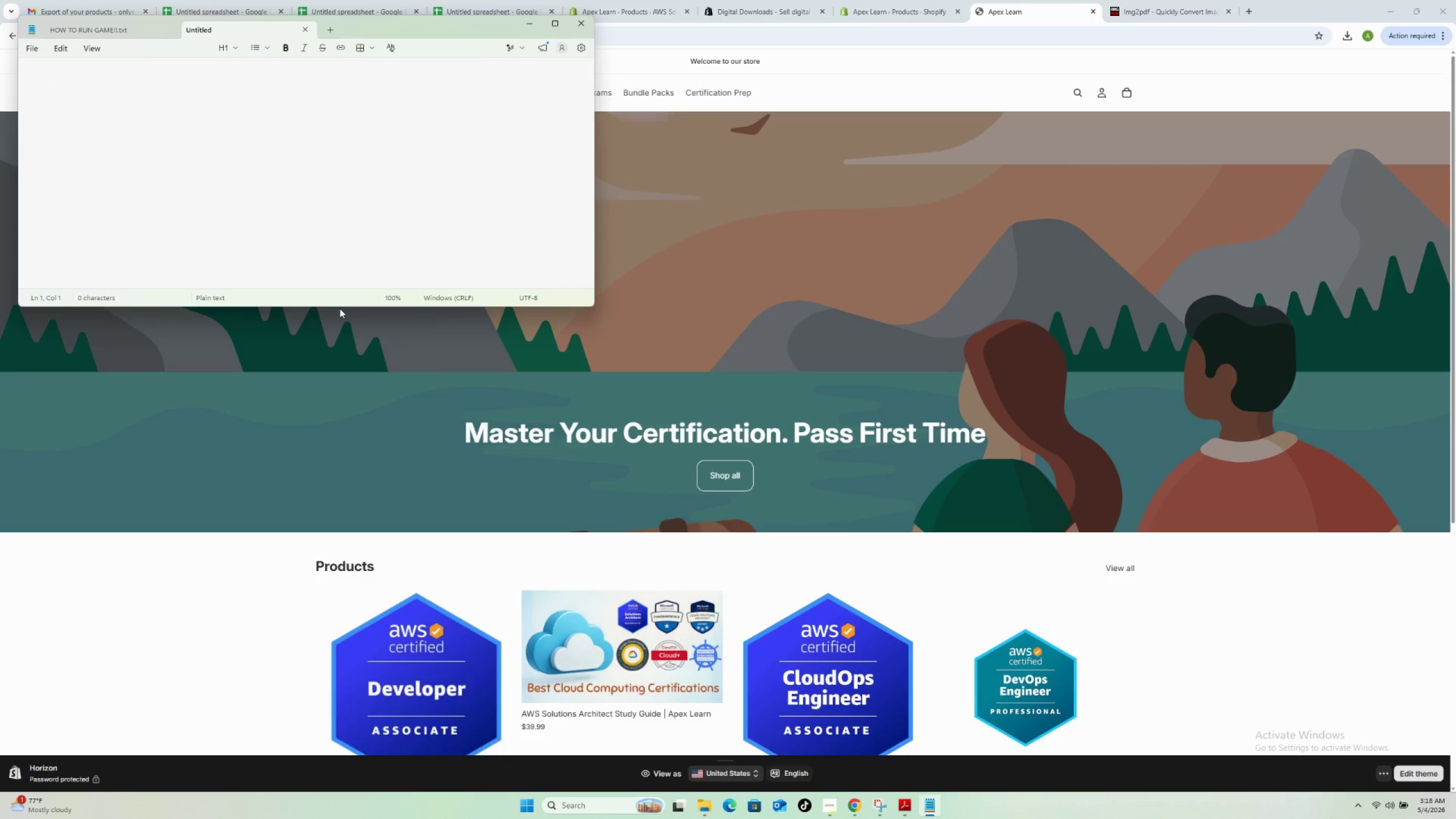 
wait(6.58)
 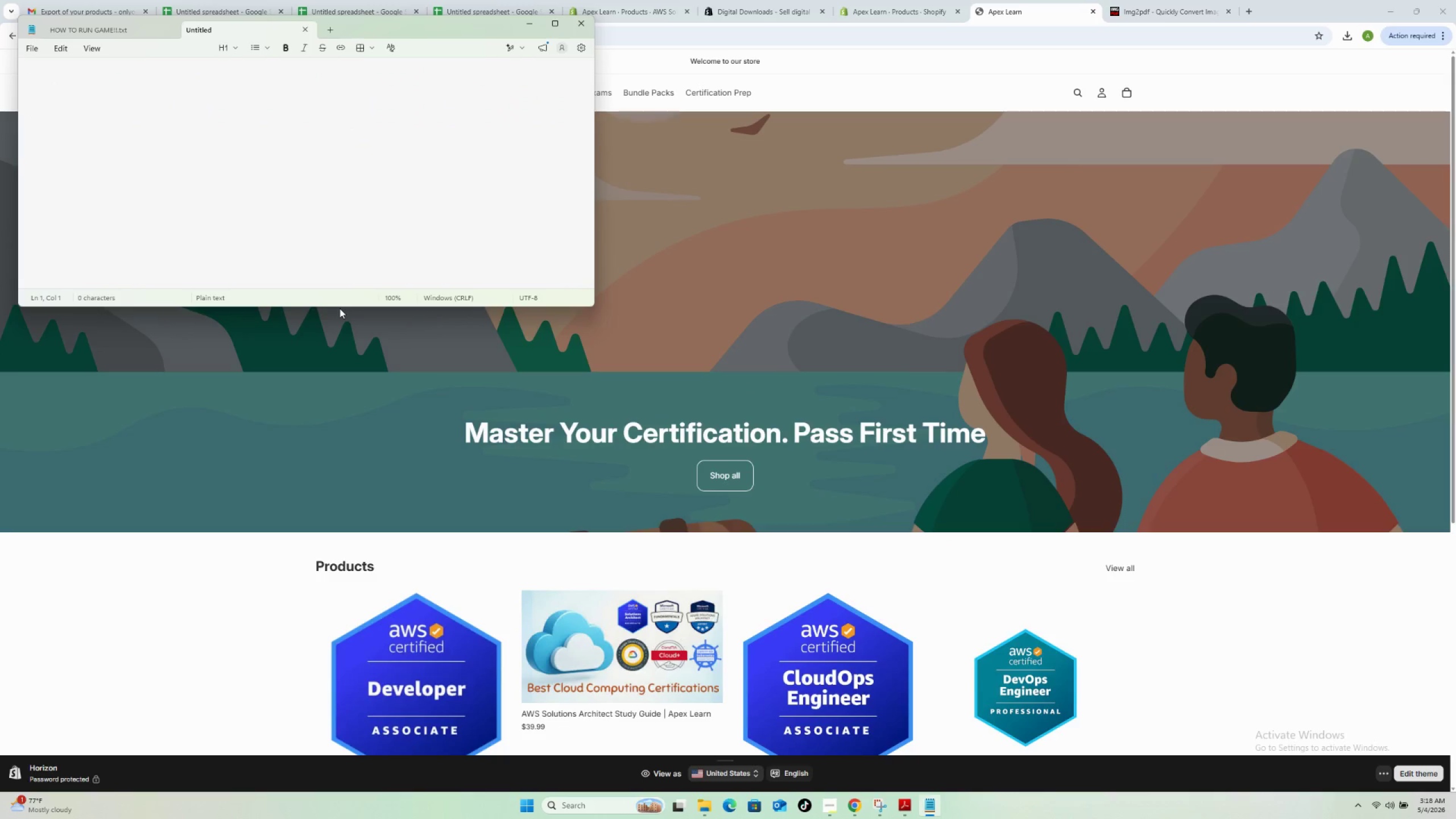 
type(Completed full Shopify diital strenso)
 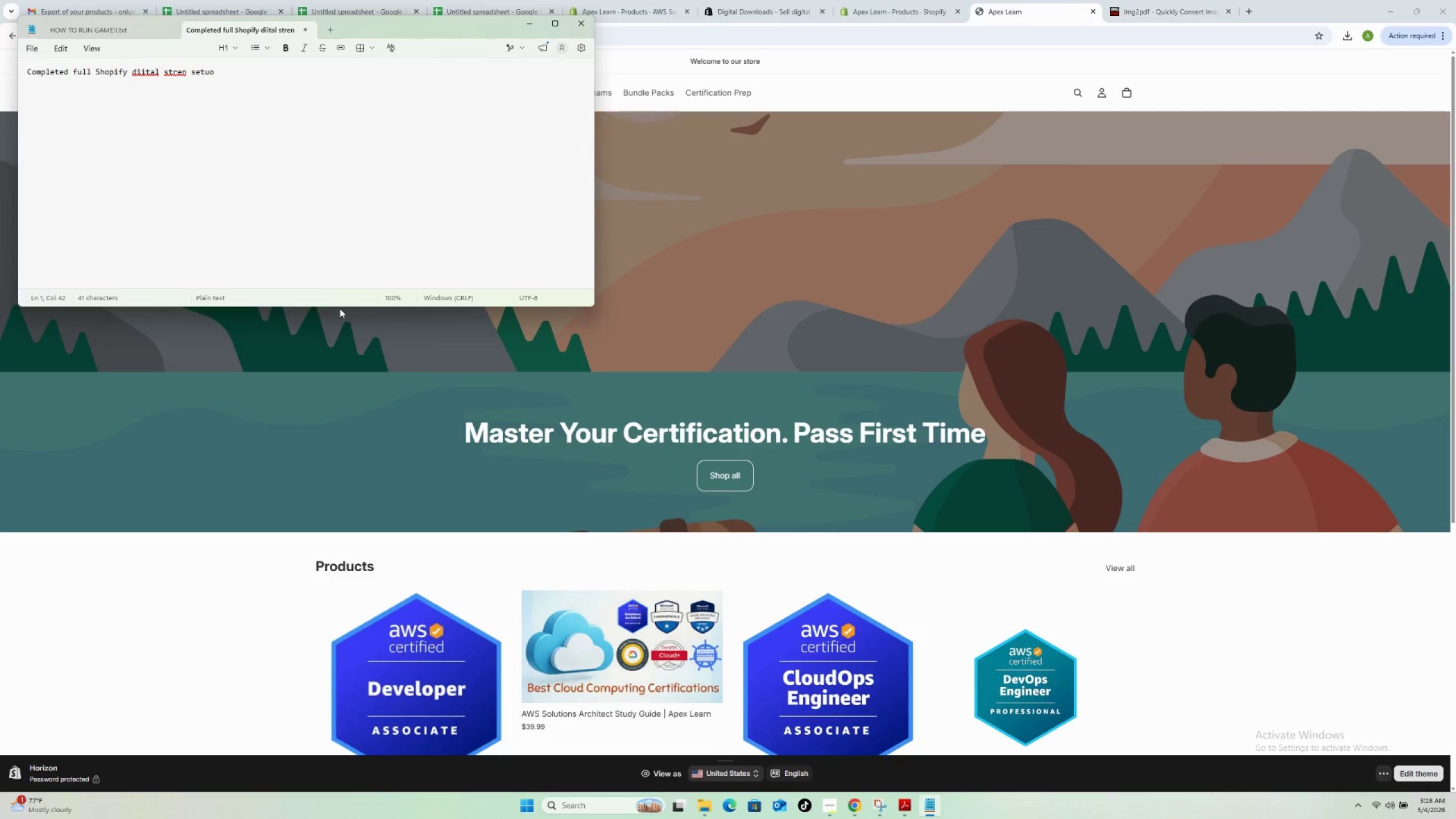 